 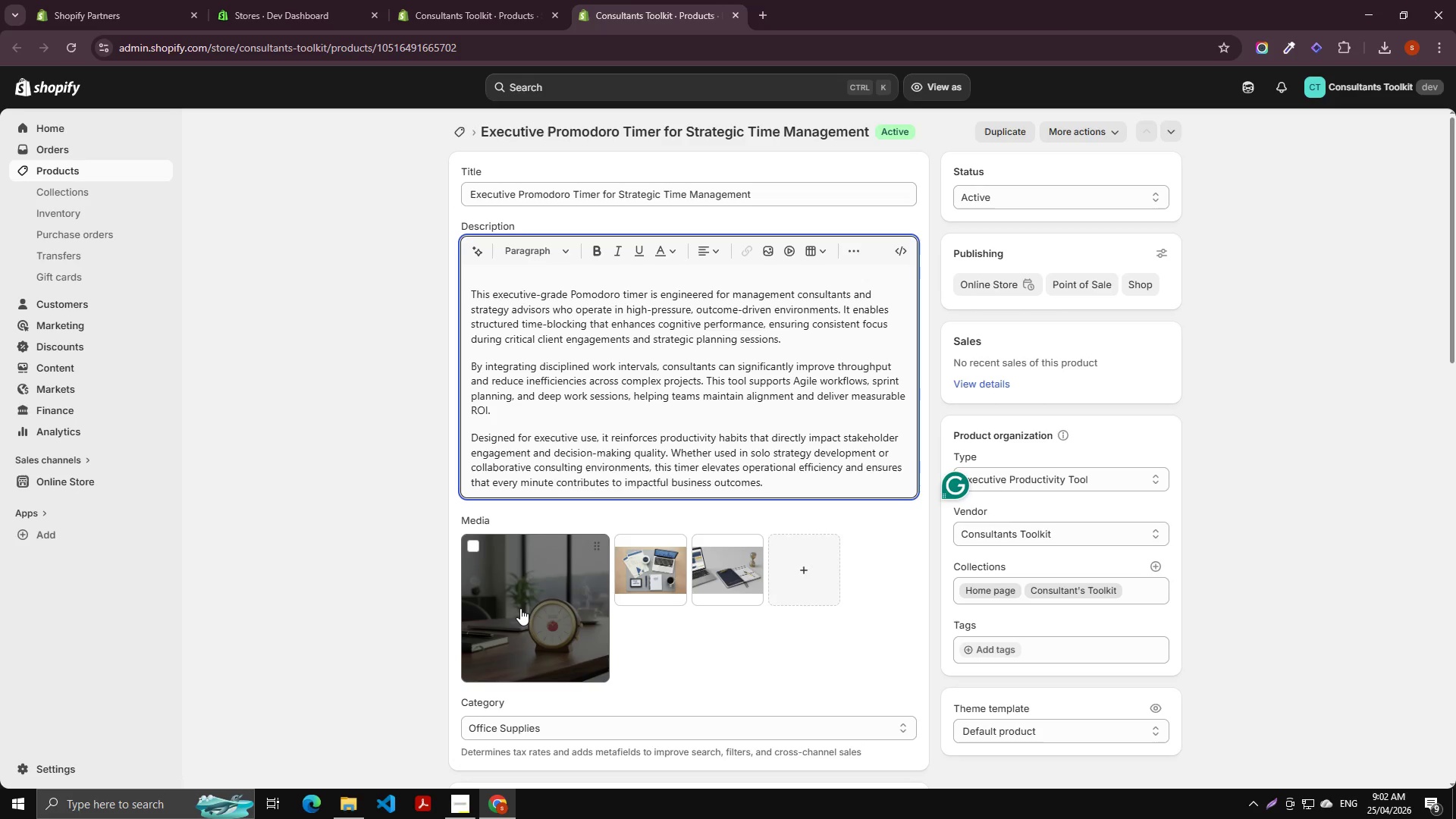 
scroll: coordinate [535, 632], scroll_direction: down, amount: 14.0
 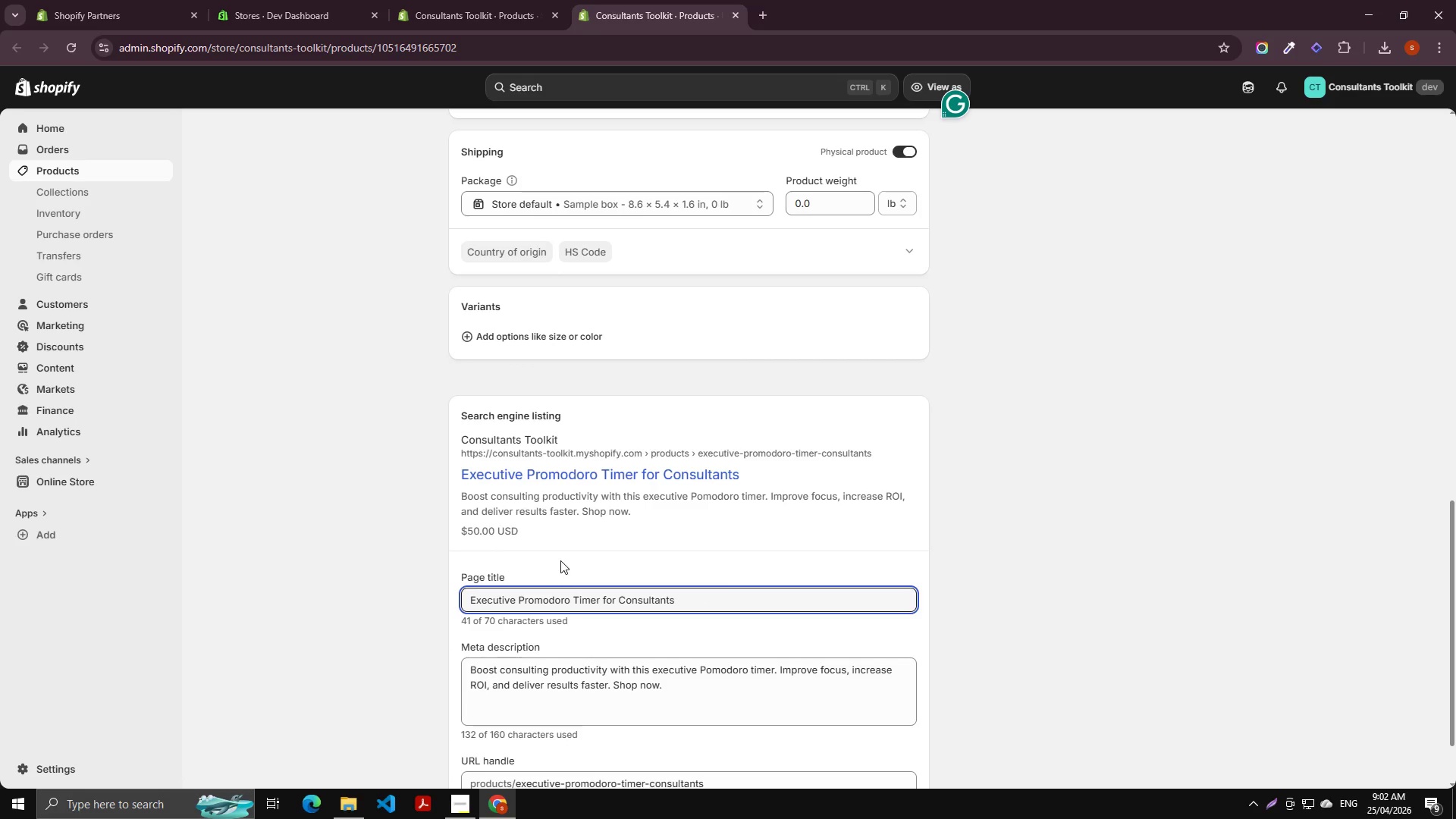 
left_click([560, 560])
 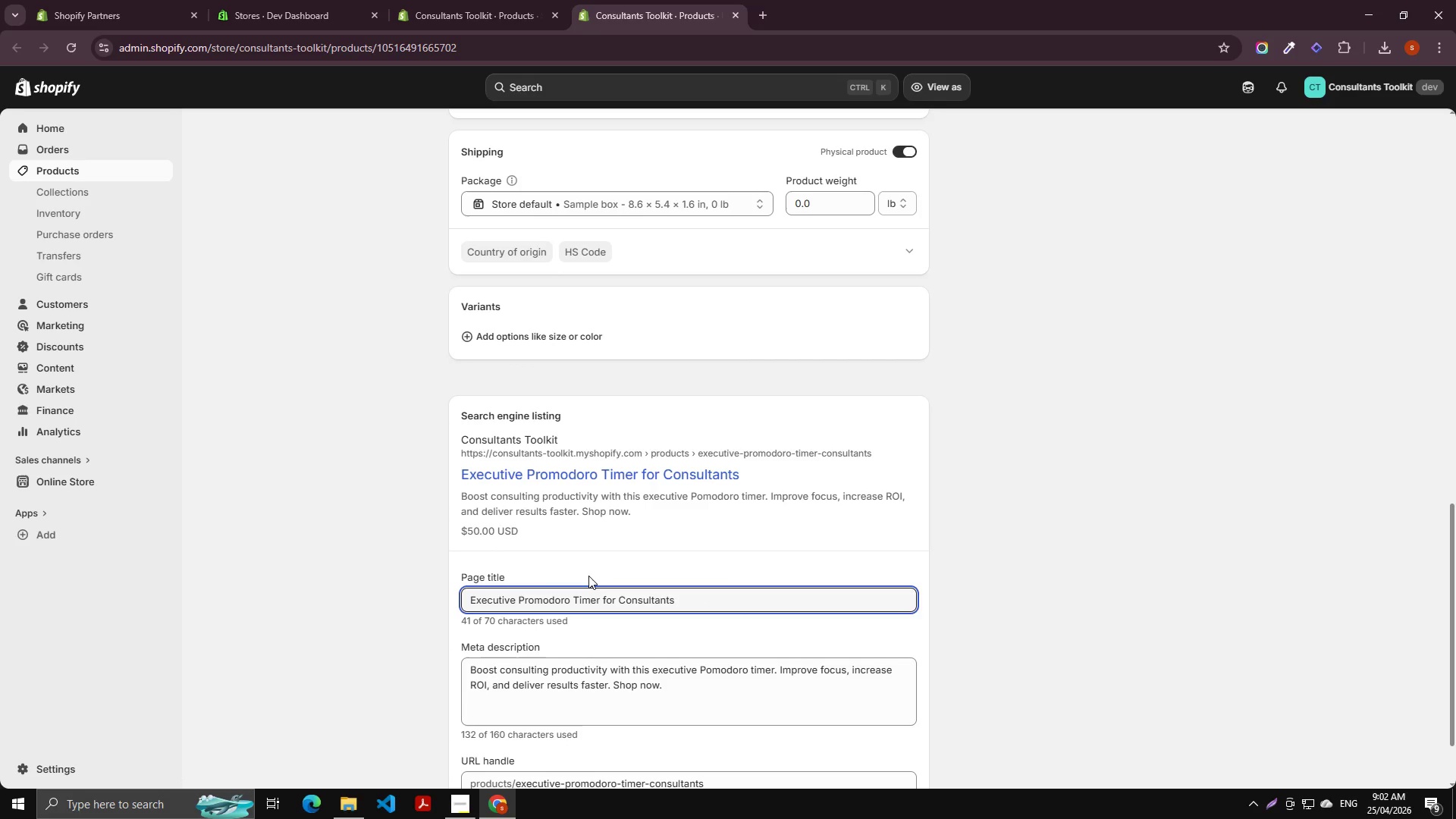 
wait(15.22)
 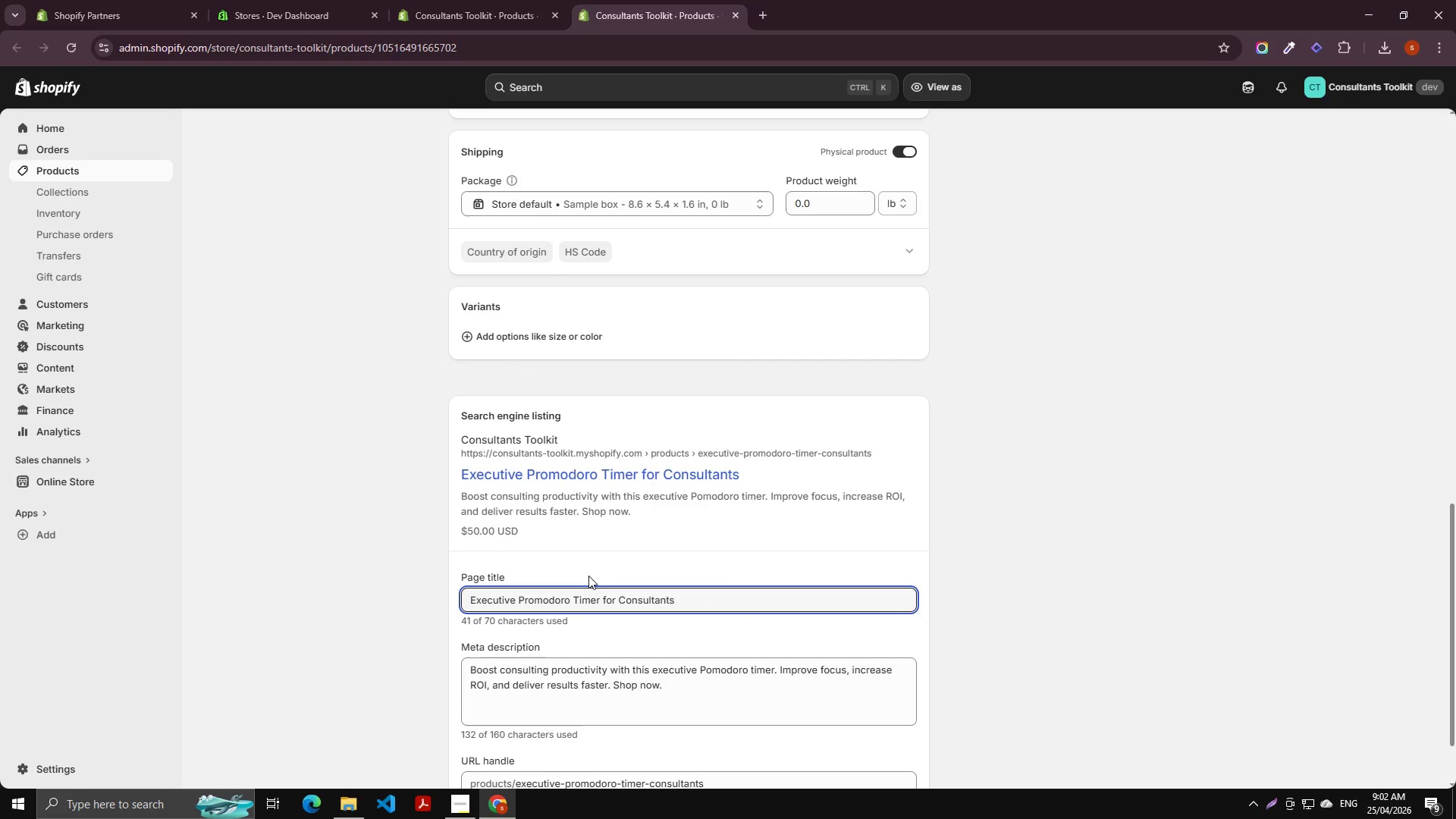 
scroll: coordinate [429, 276], scroll_direction: up, amount: 10.0
 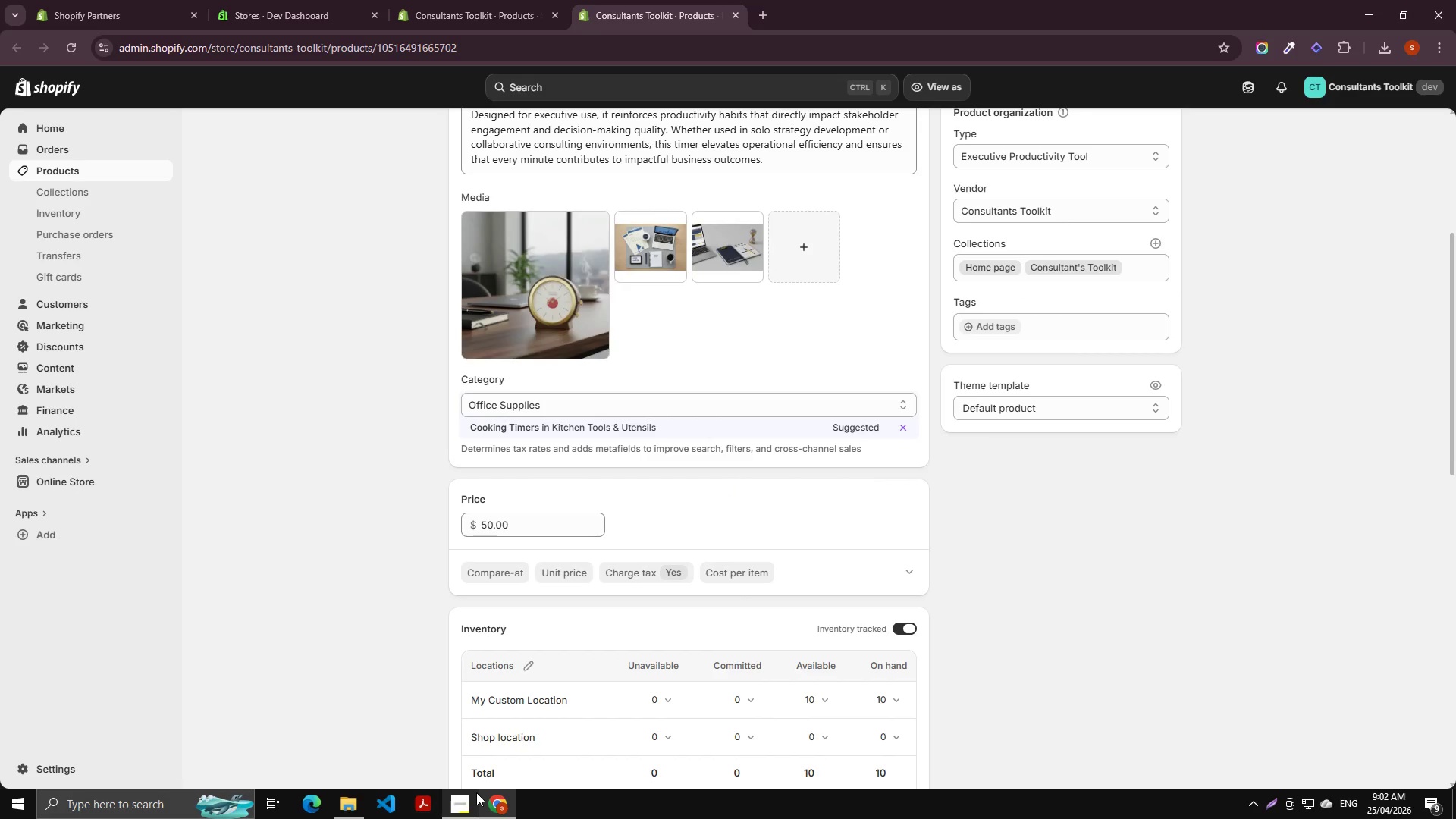 
left_click([459, 797])